 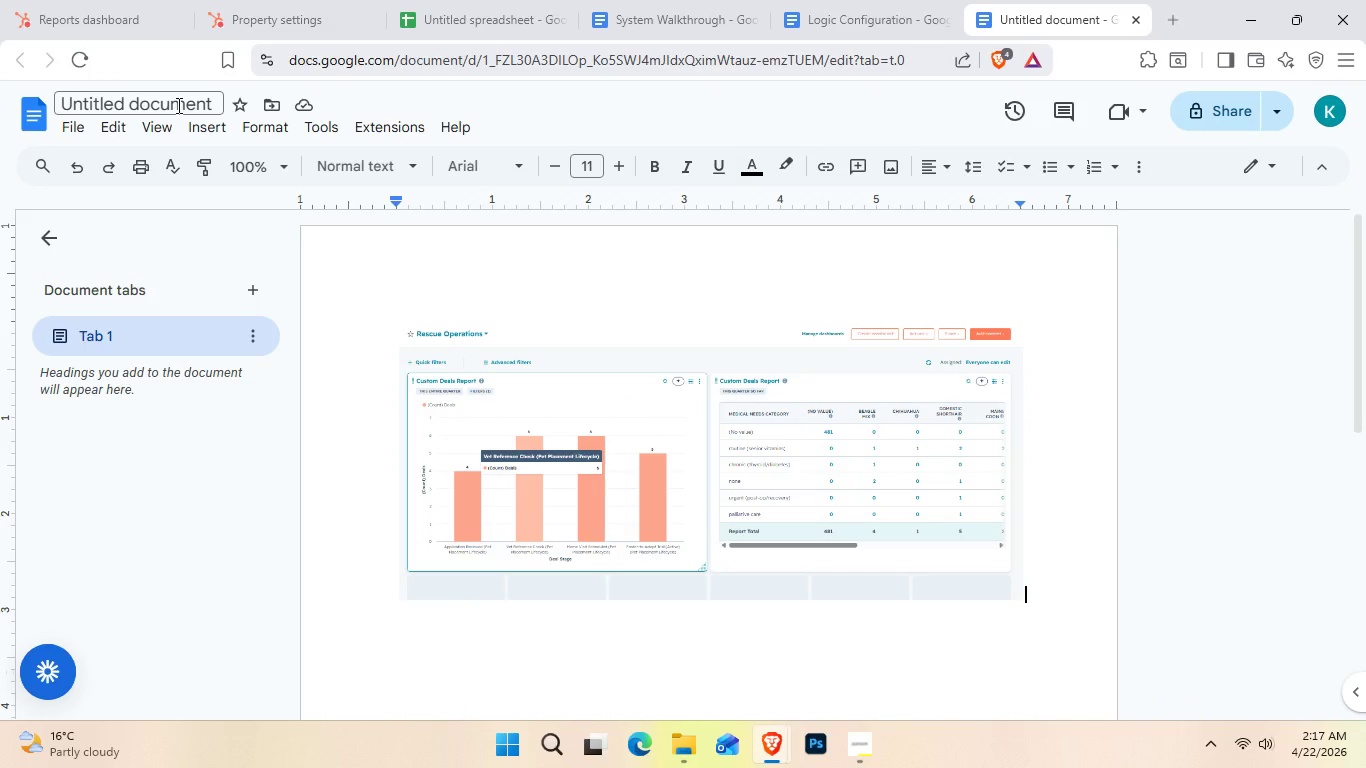 
triple_click([177, 105])
 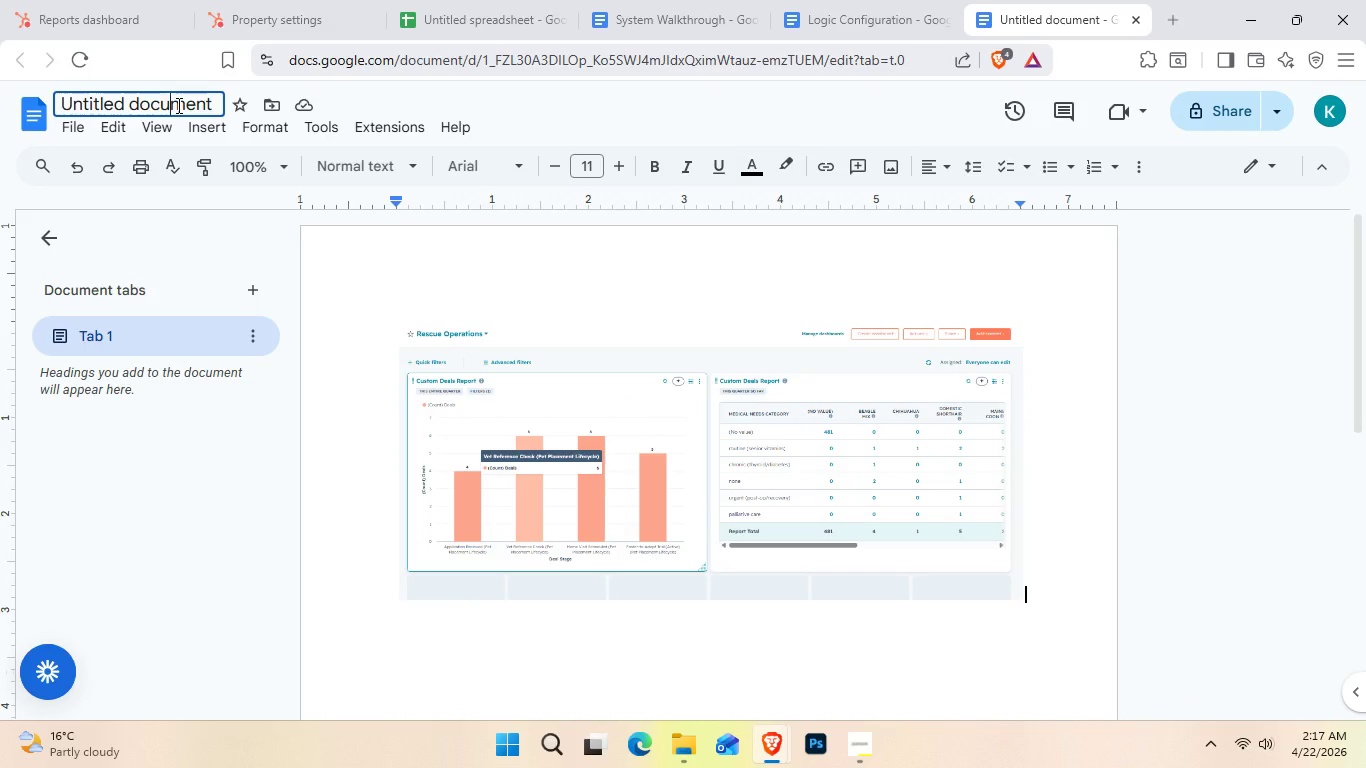 
key(Control+A)
 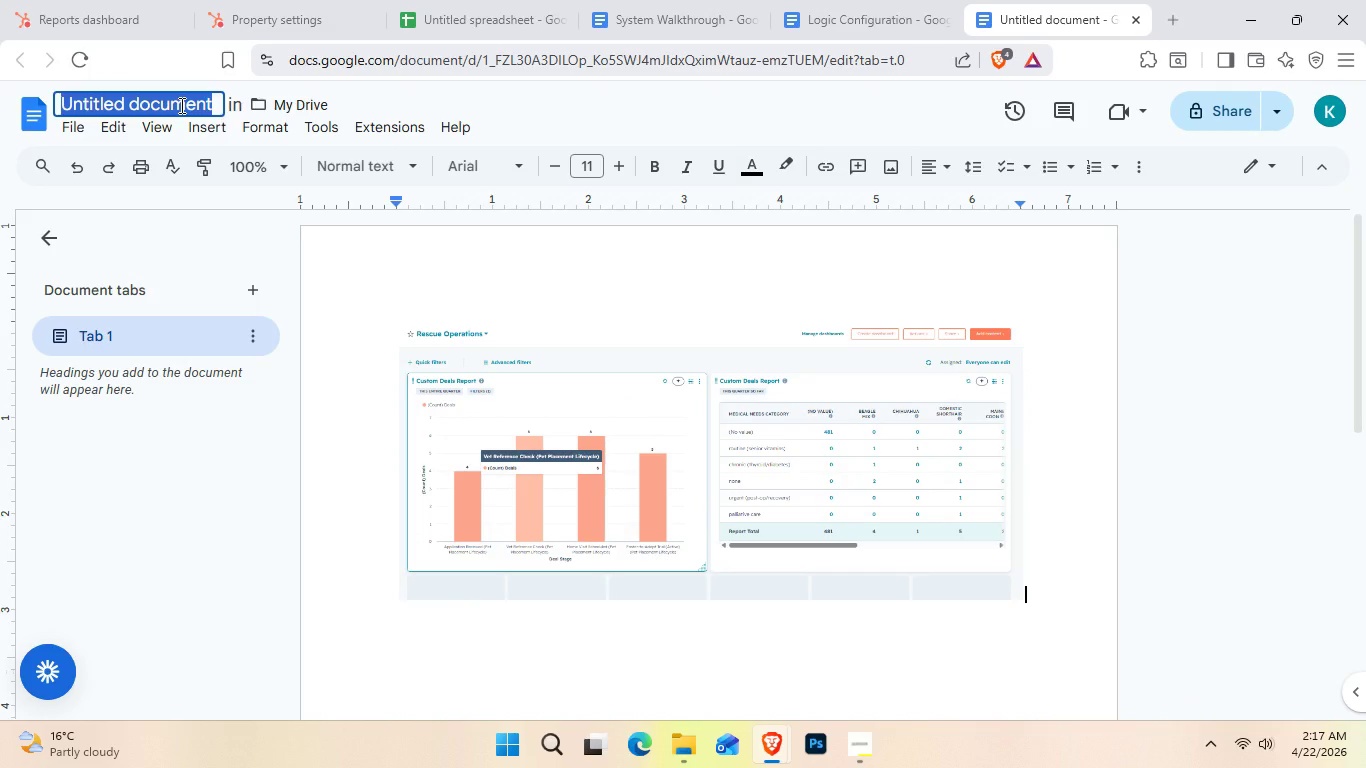 
key(Control+V)
 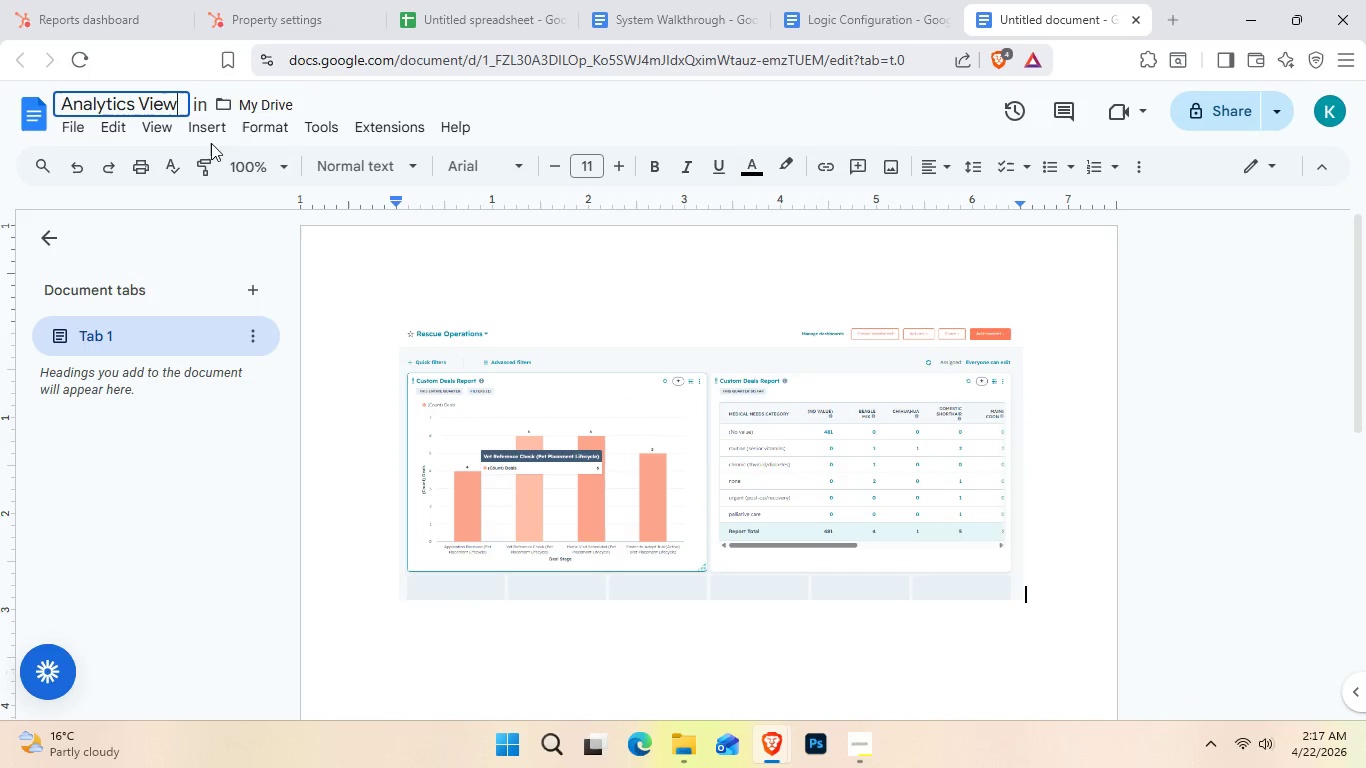 
type( Dashboard)
 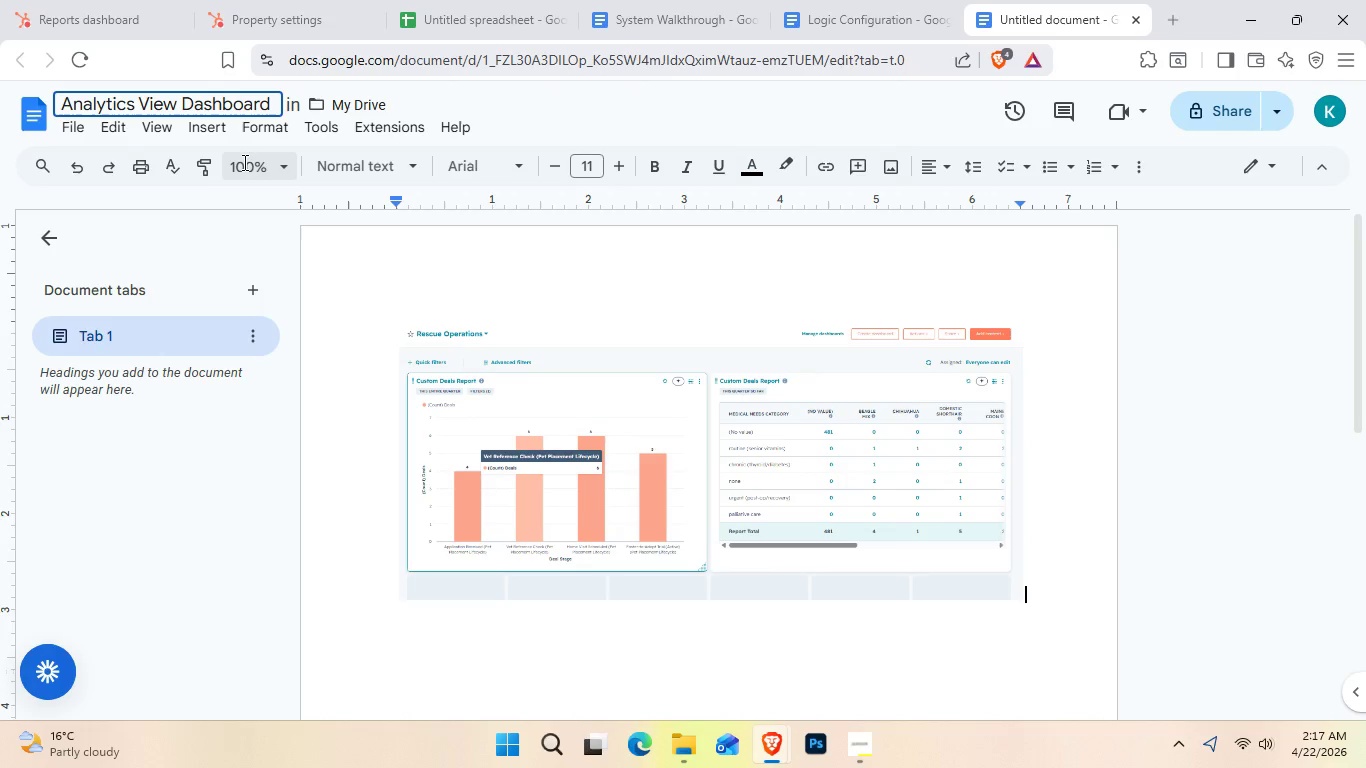 
left_click([400, 281])
 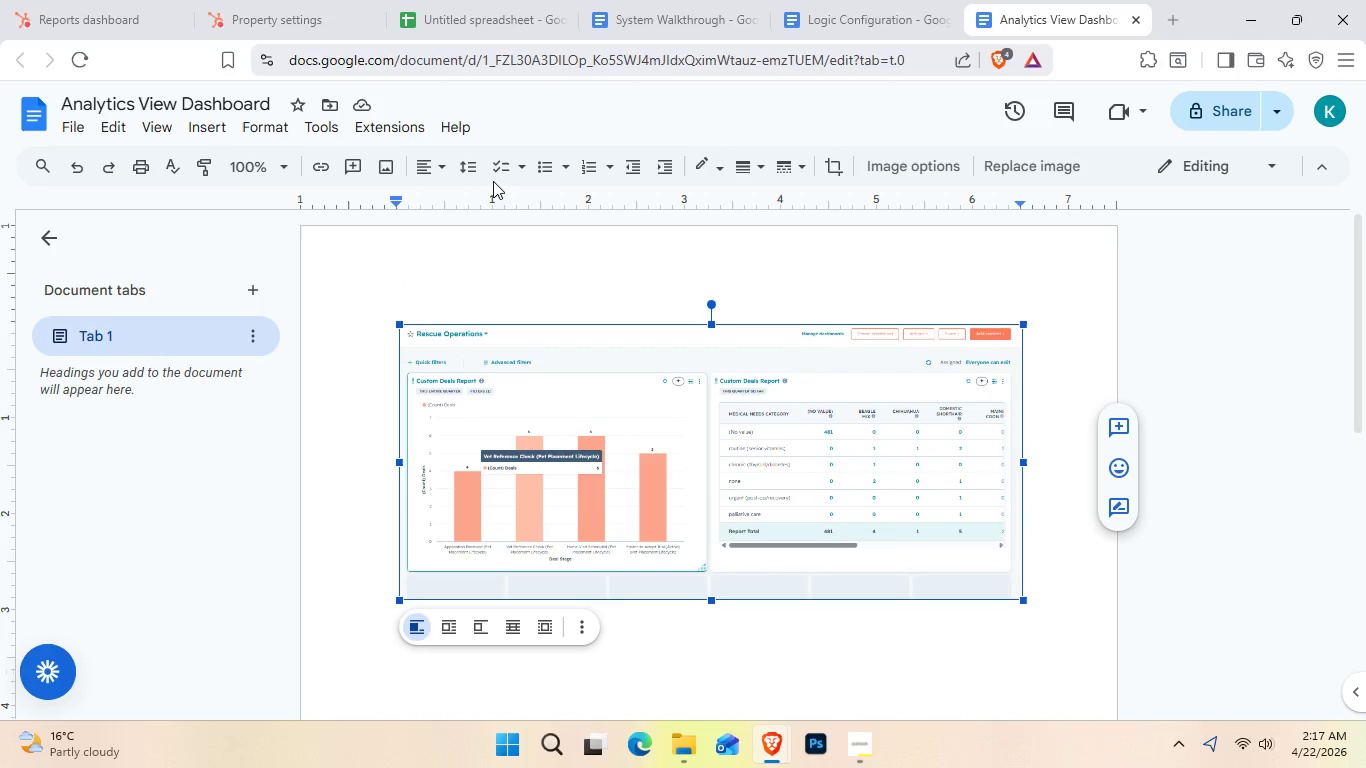 
left_click([655, 12])
 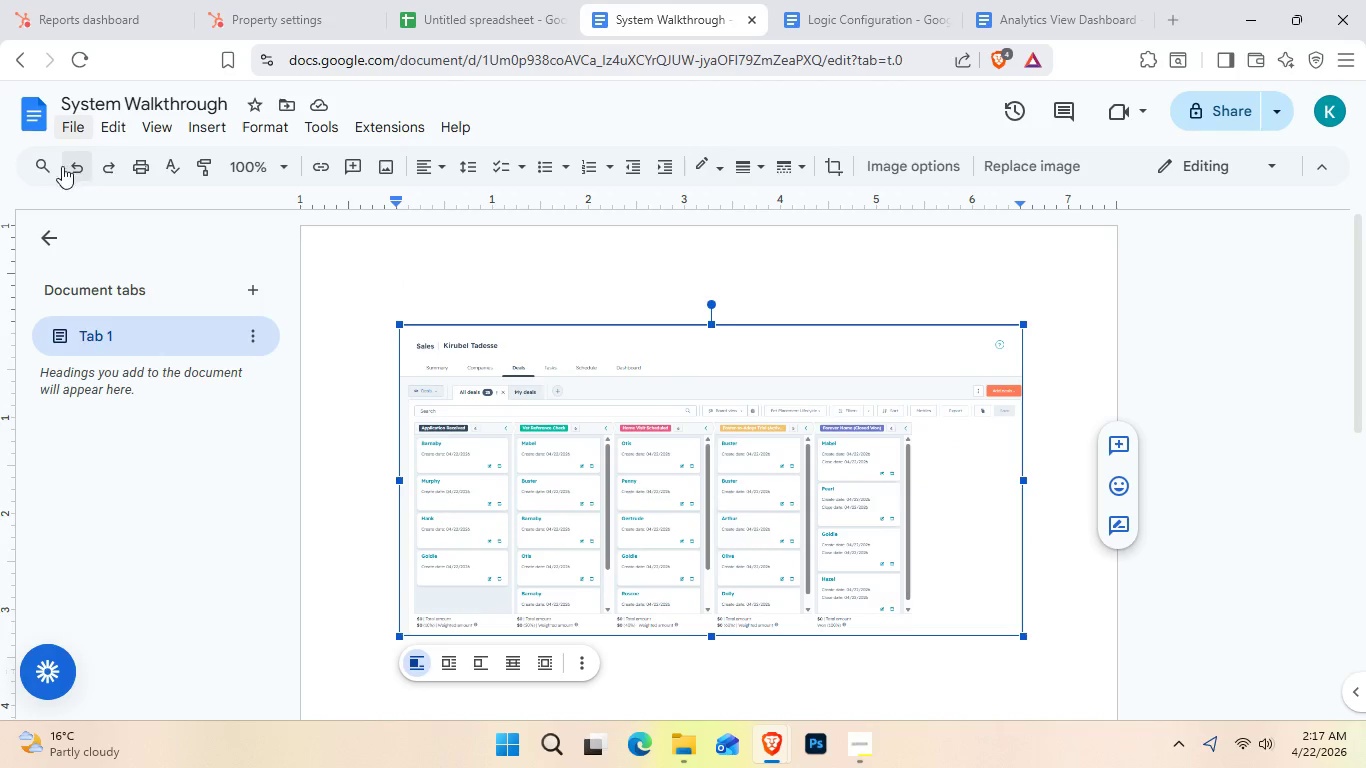 
left_click([76, 124])
 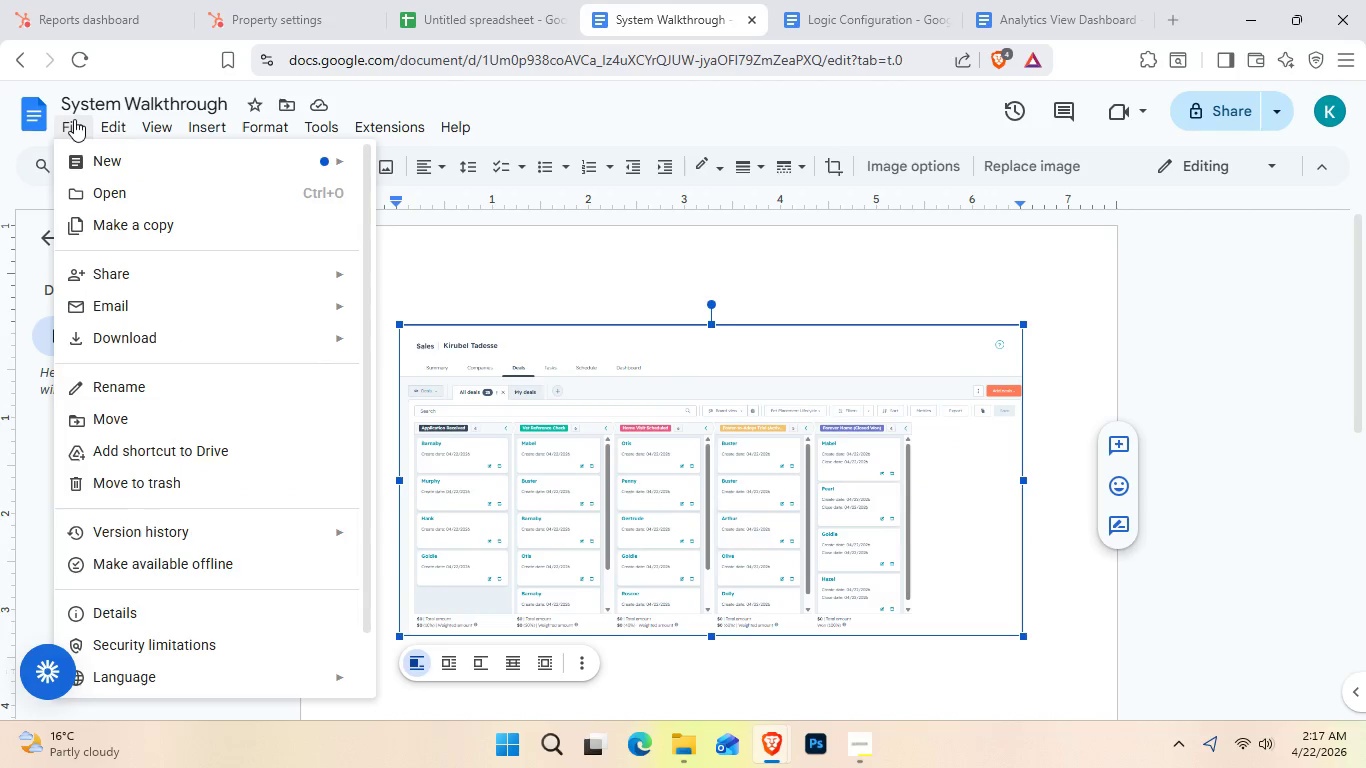 
double_click([73, 118])